 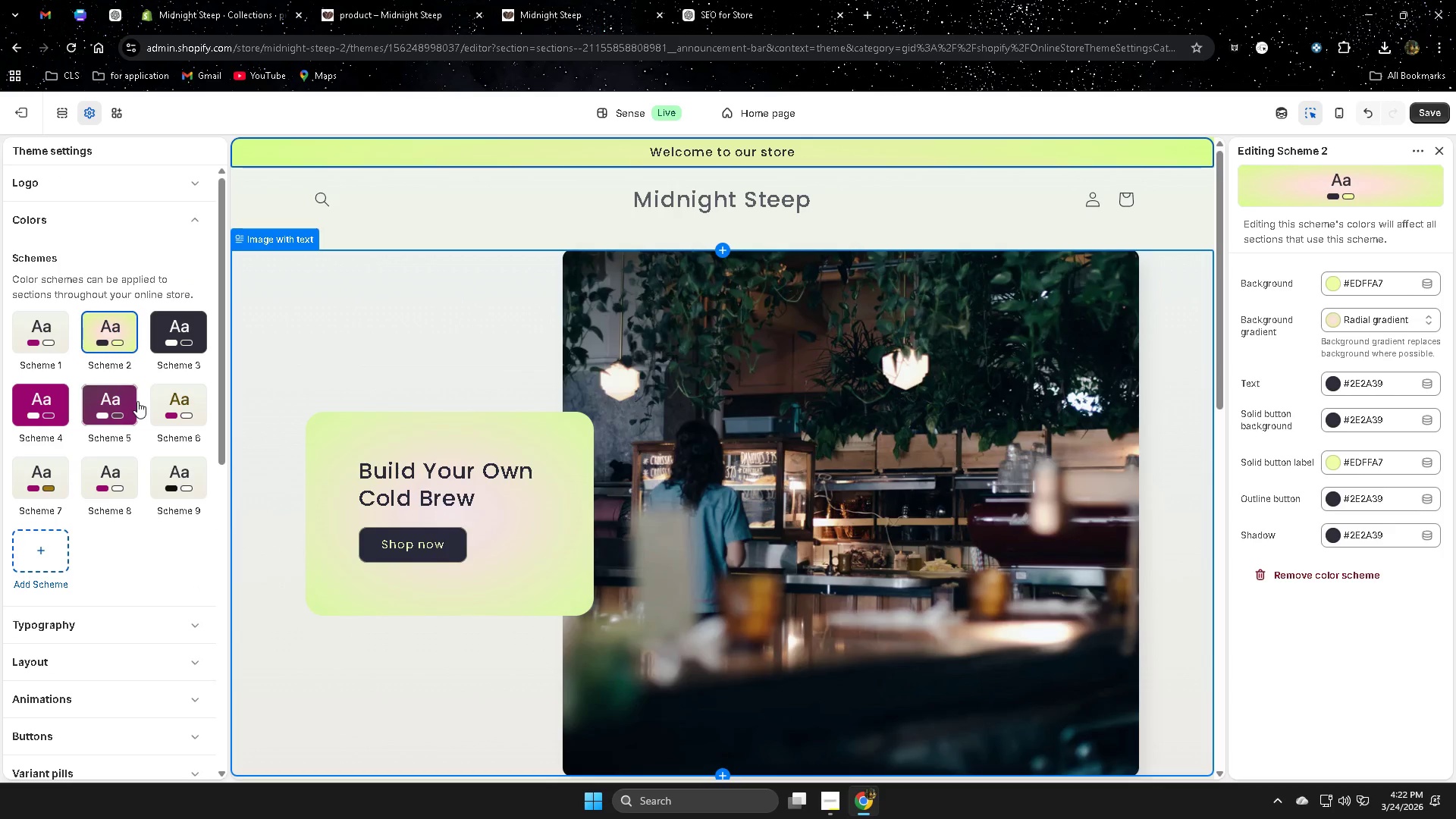 
left_click([619, 117])
 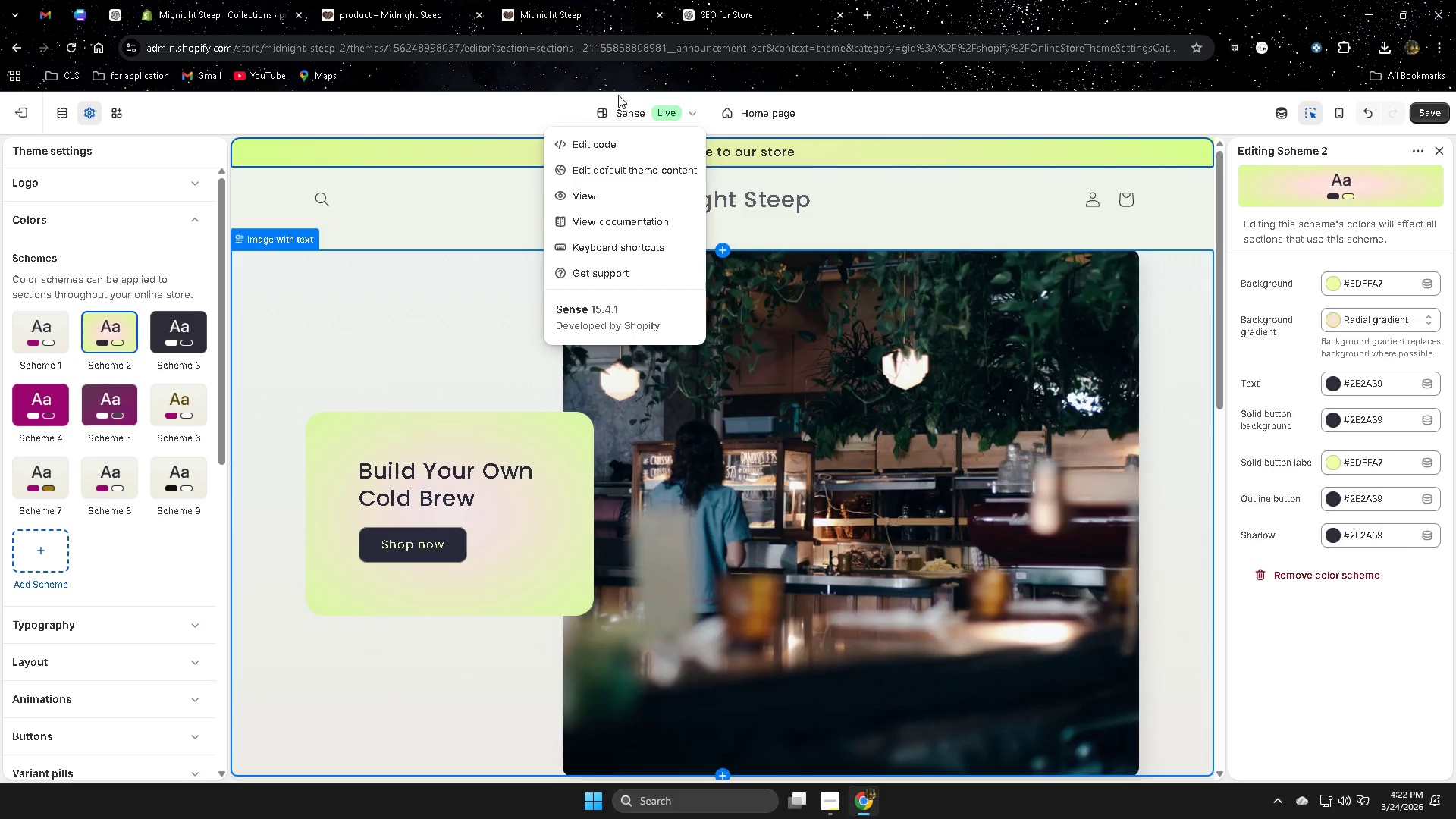 
wait(13.19)
 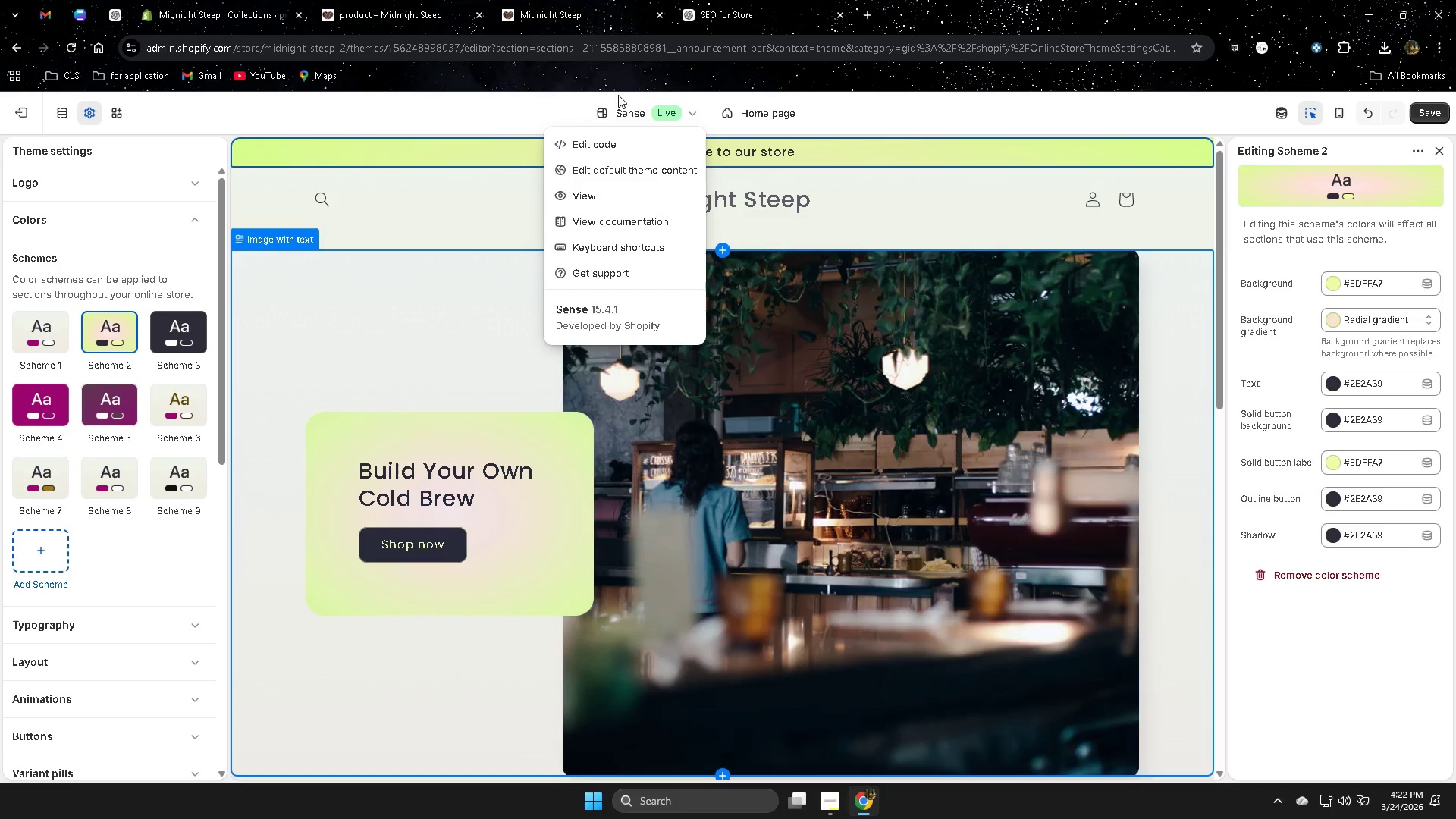 
left_click([577, 192])
 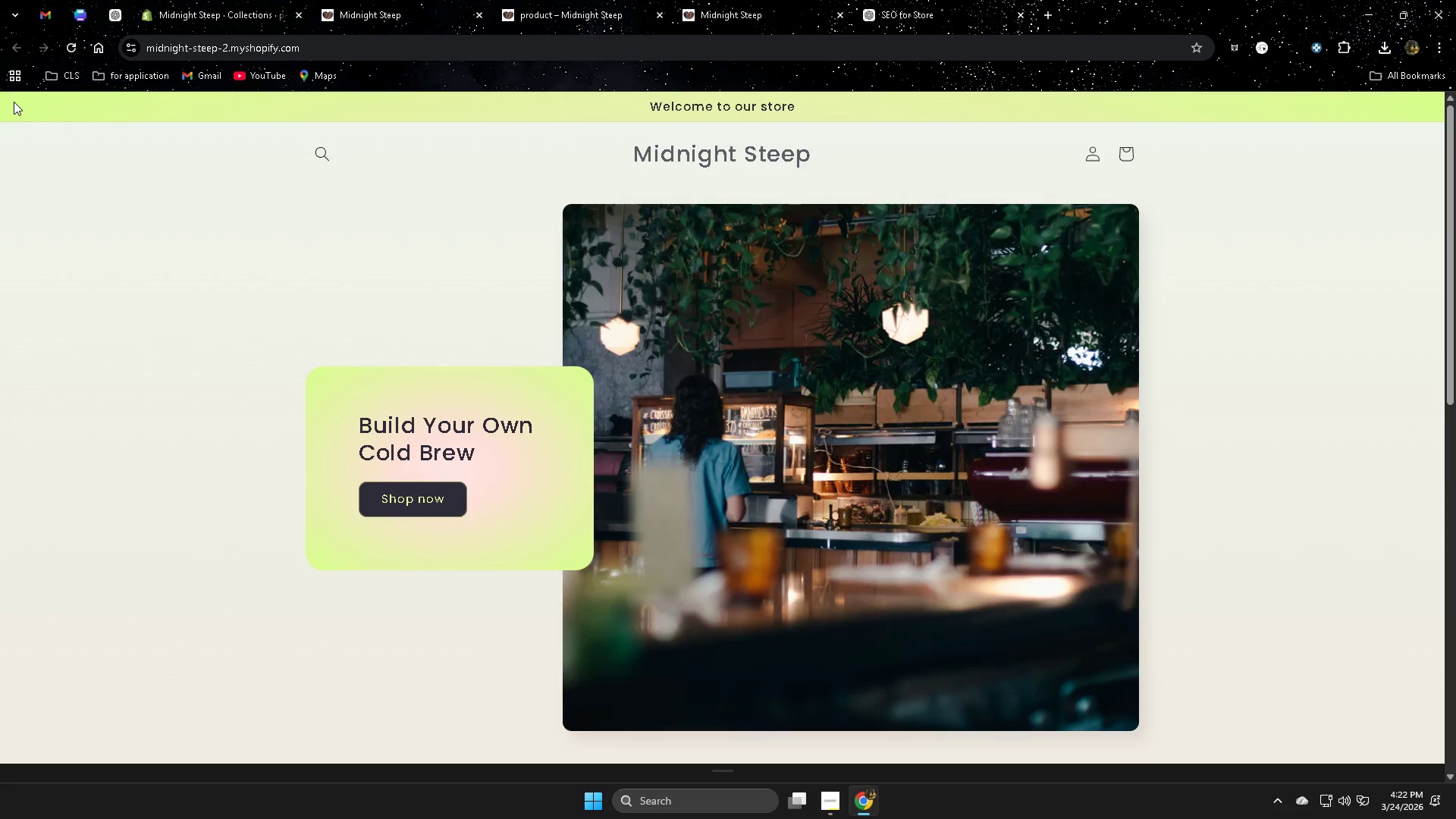 
wait(9.56)
 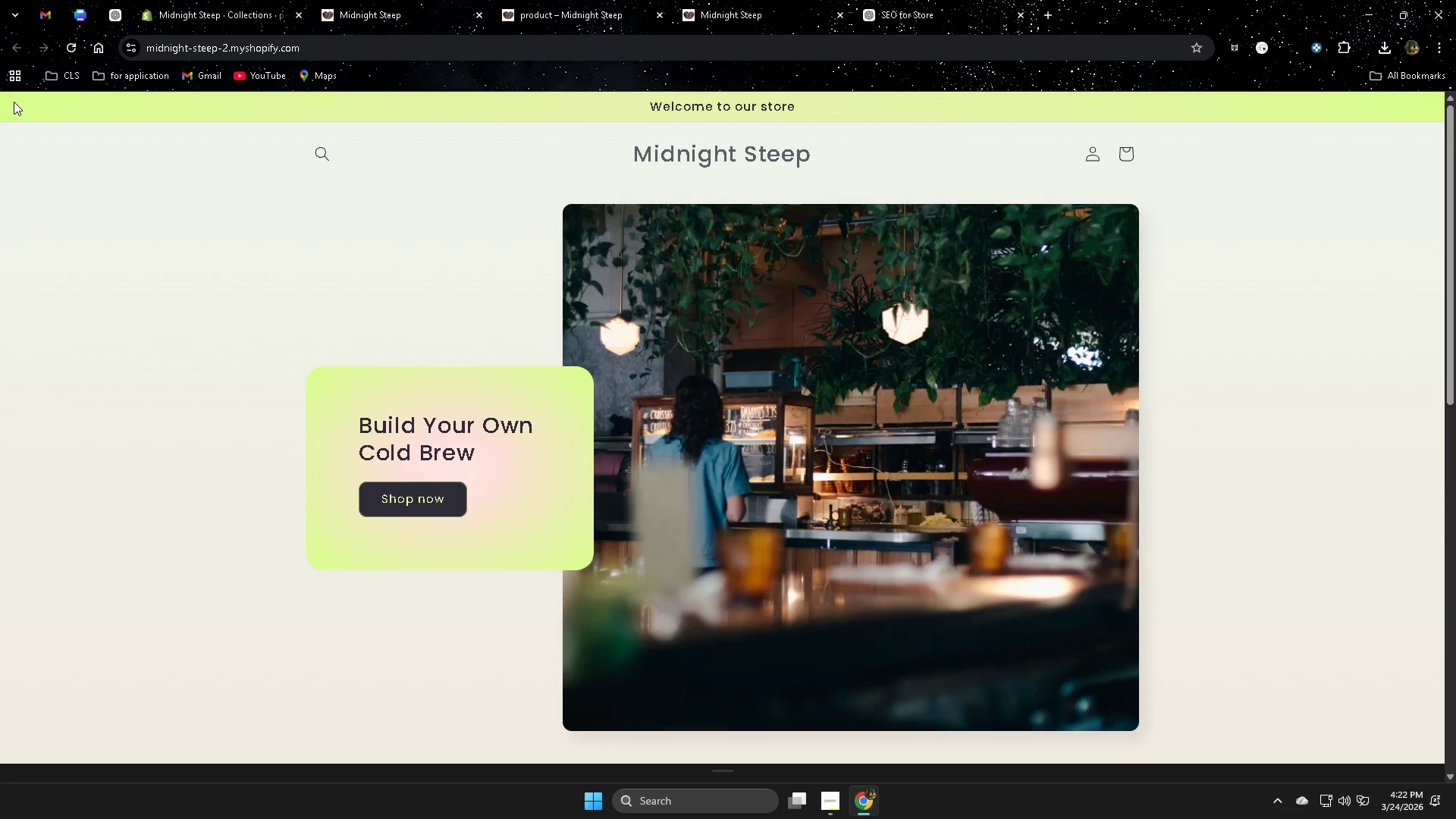 
left_click([478, 14])
 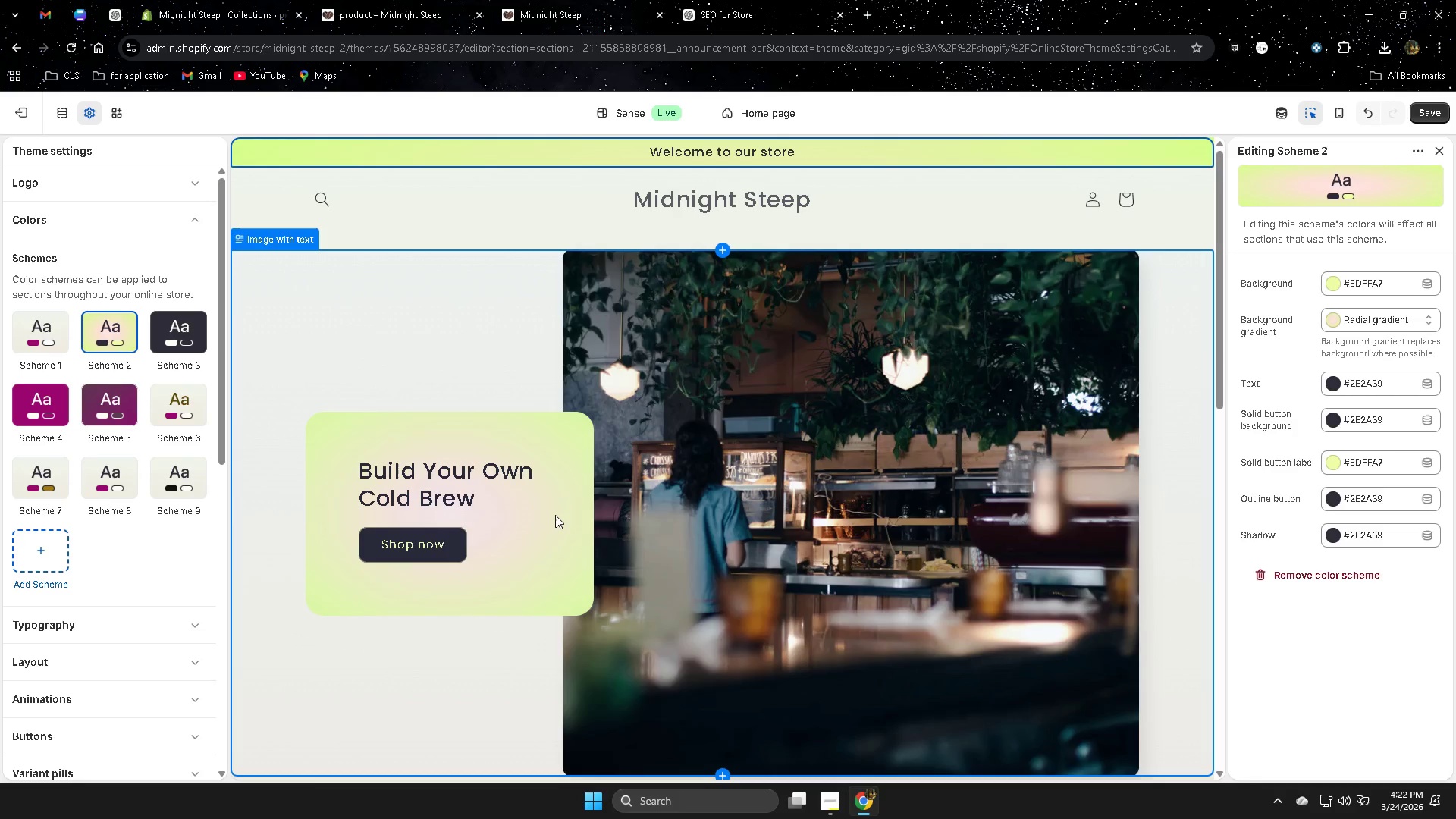 
wait(30.83)
 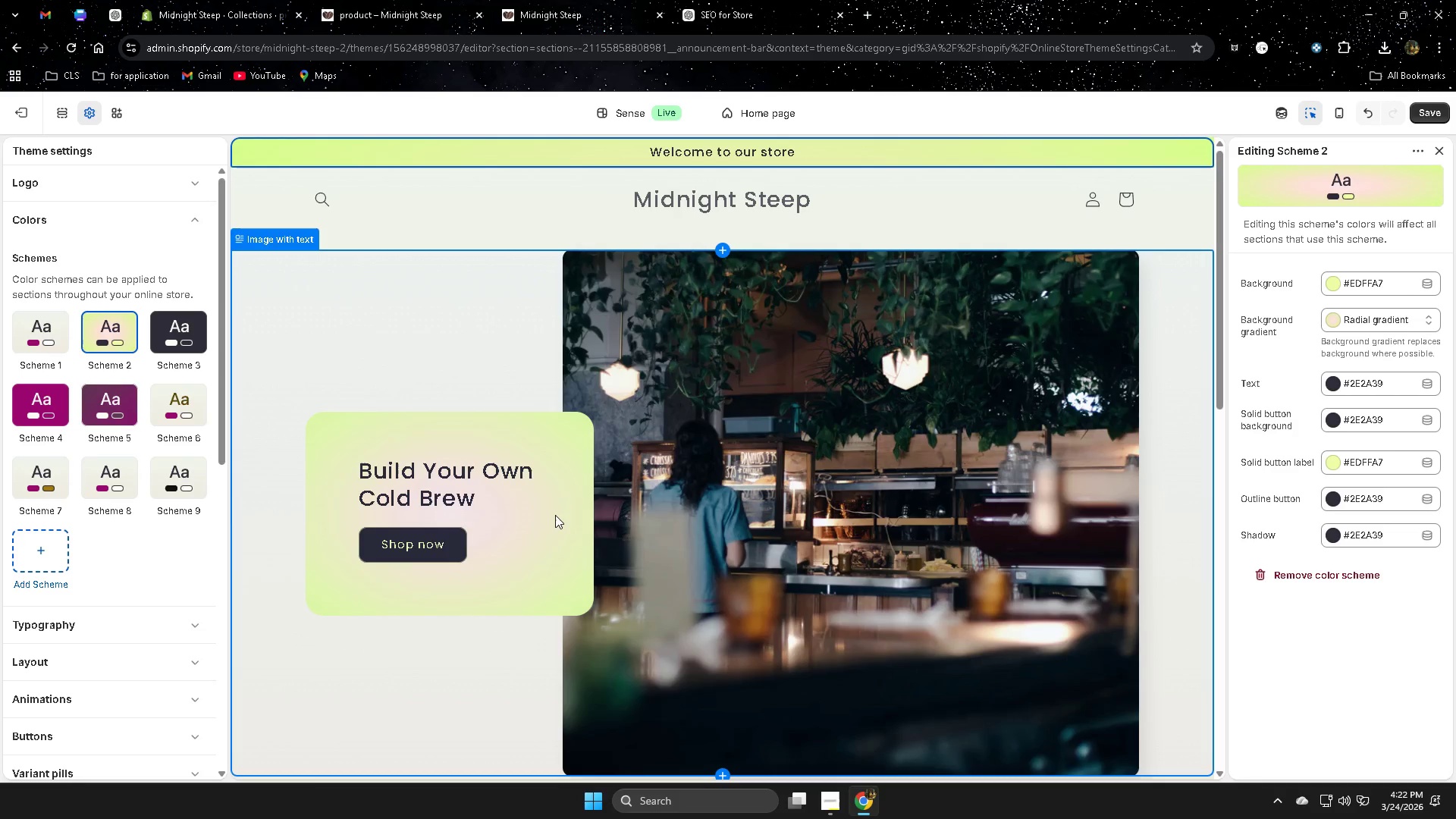 
left_click([82, 12])
 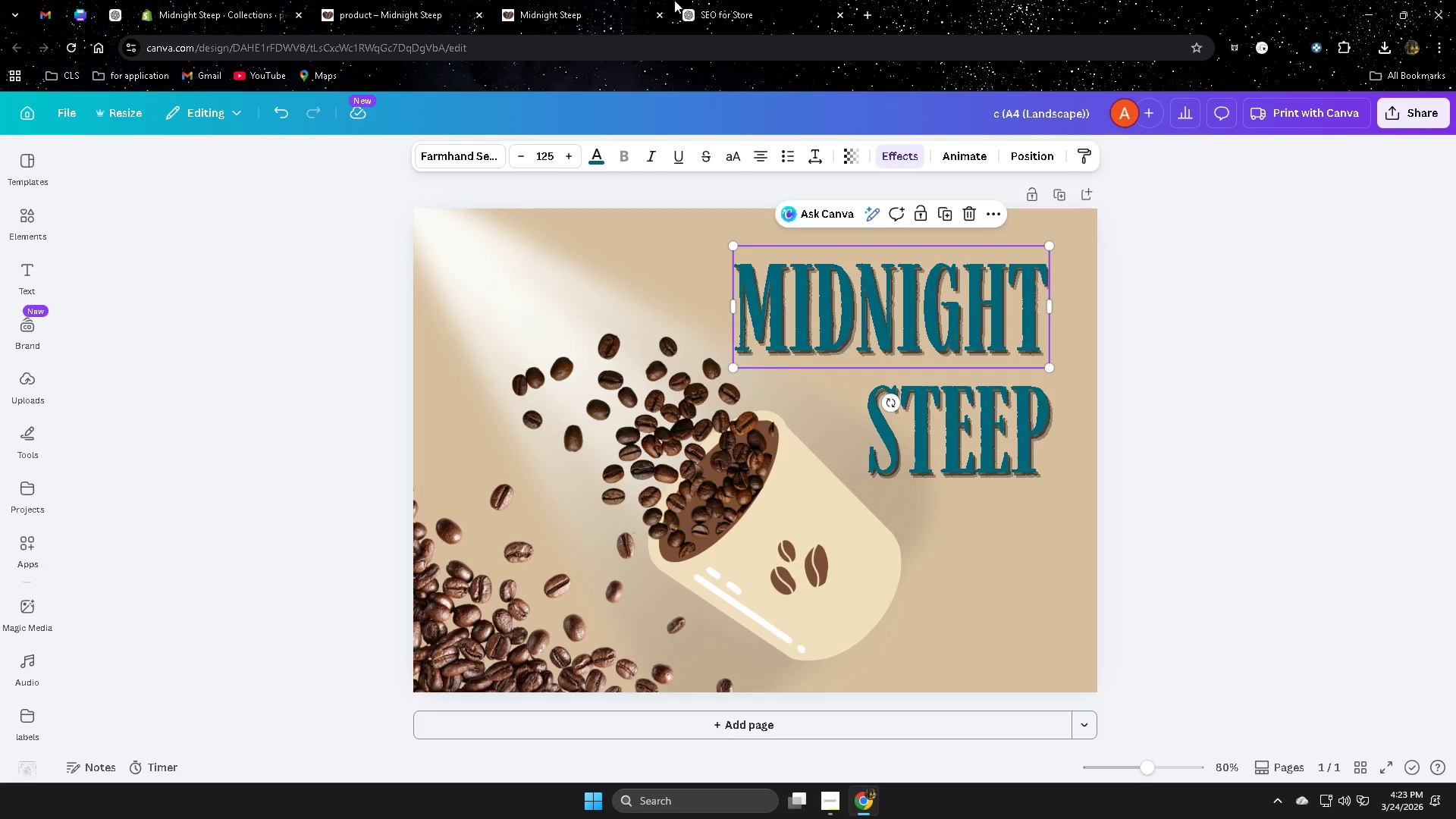 
wait(5.02)
 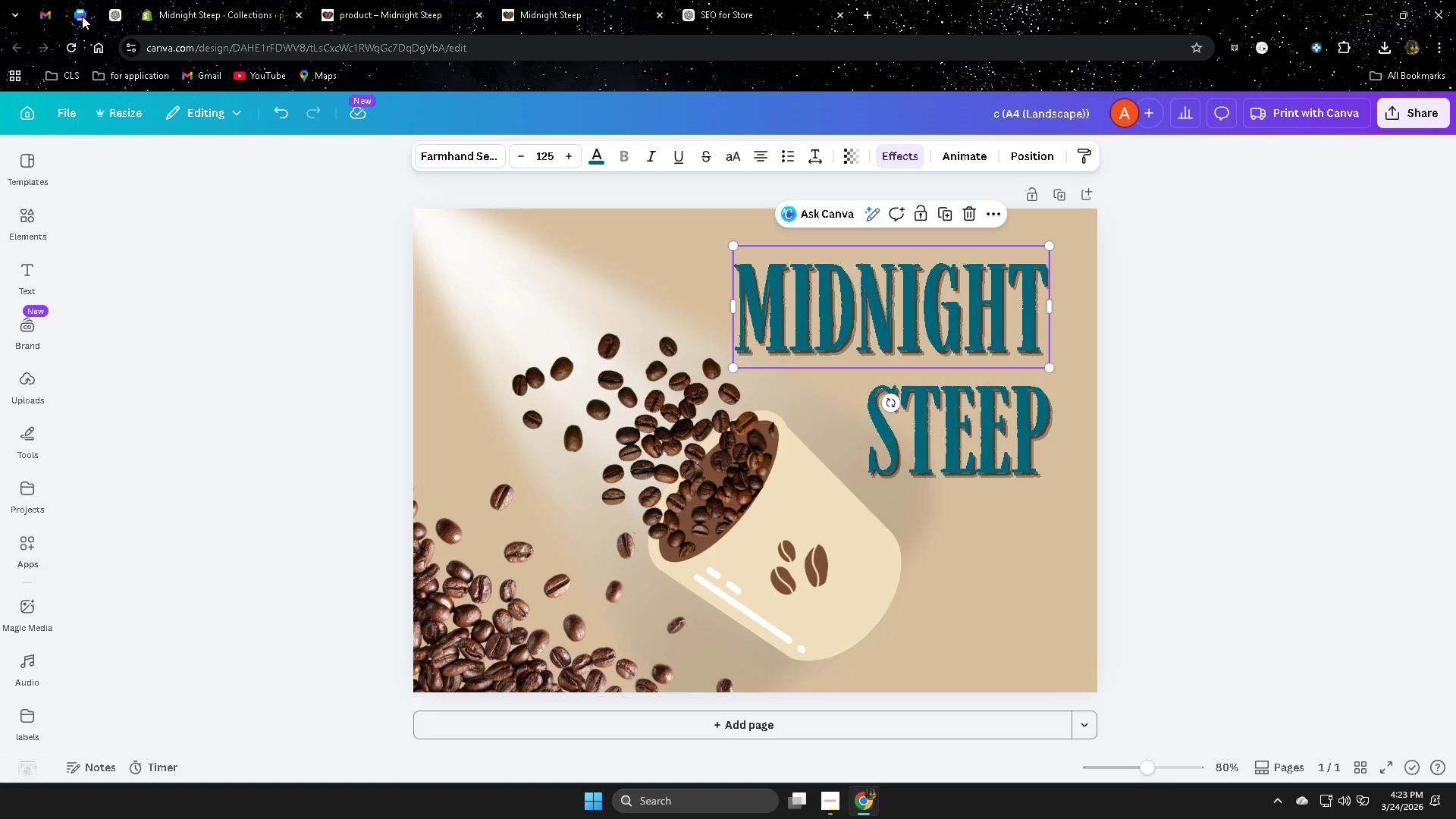 
left_click([590, 0])
 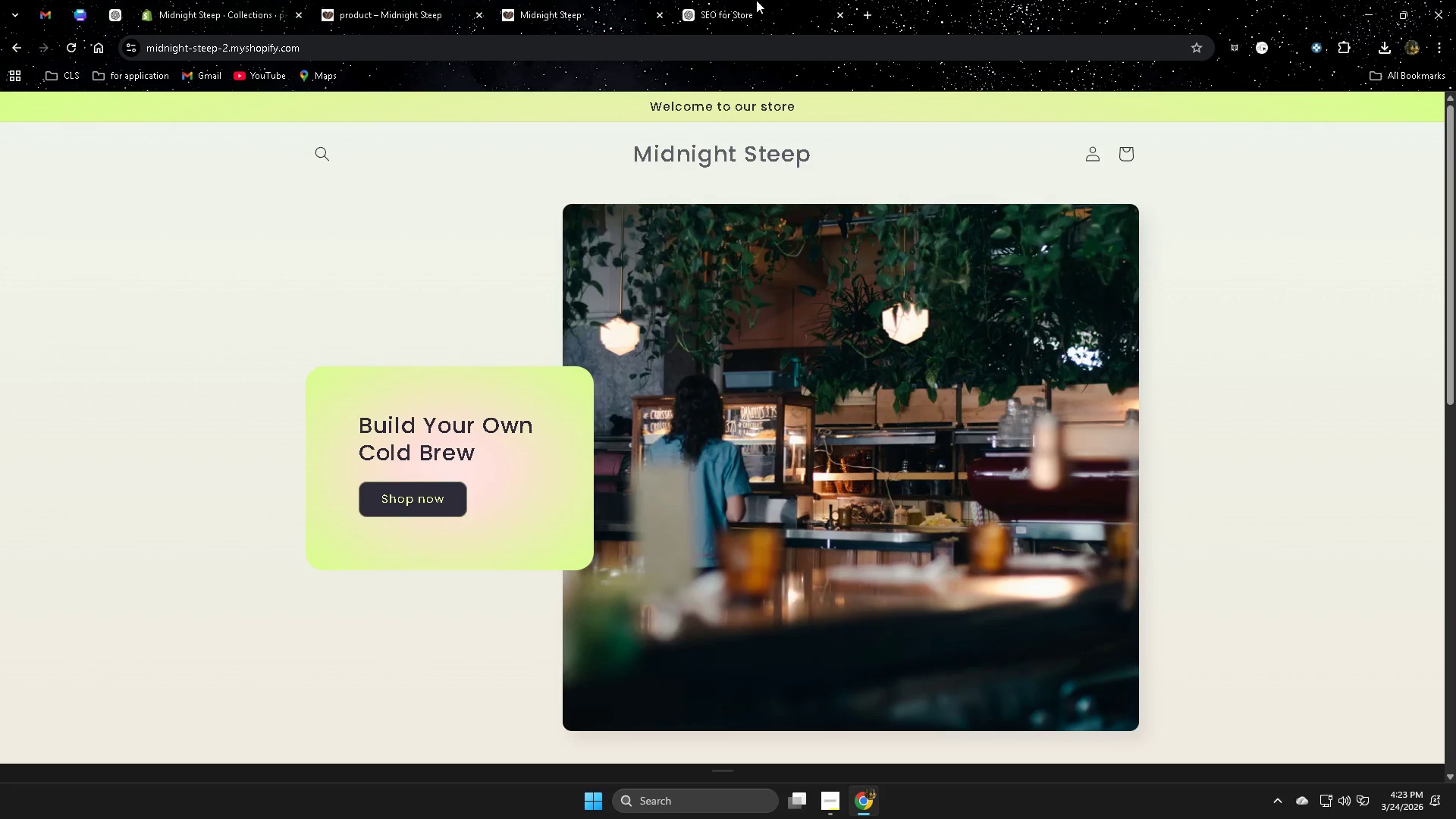 
left_click([756, 0])
 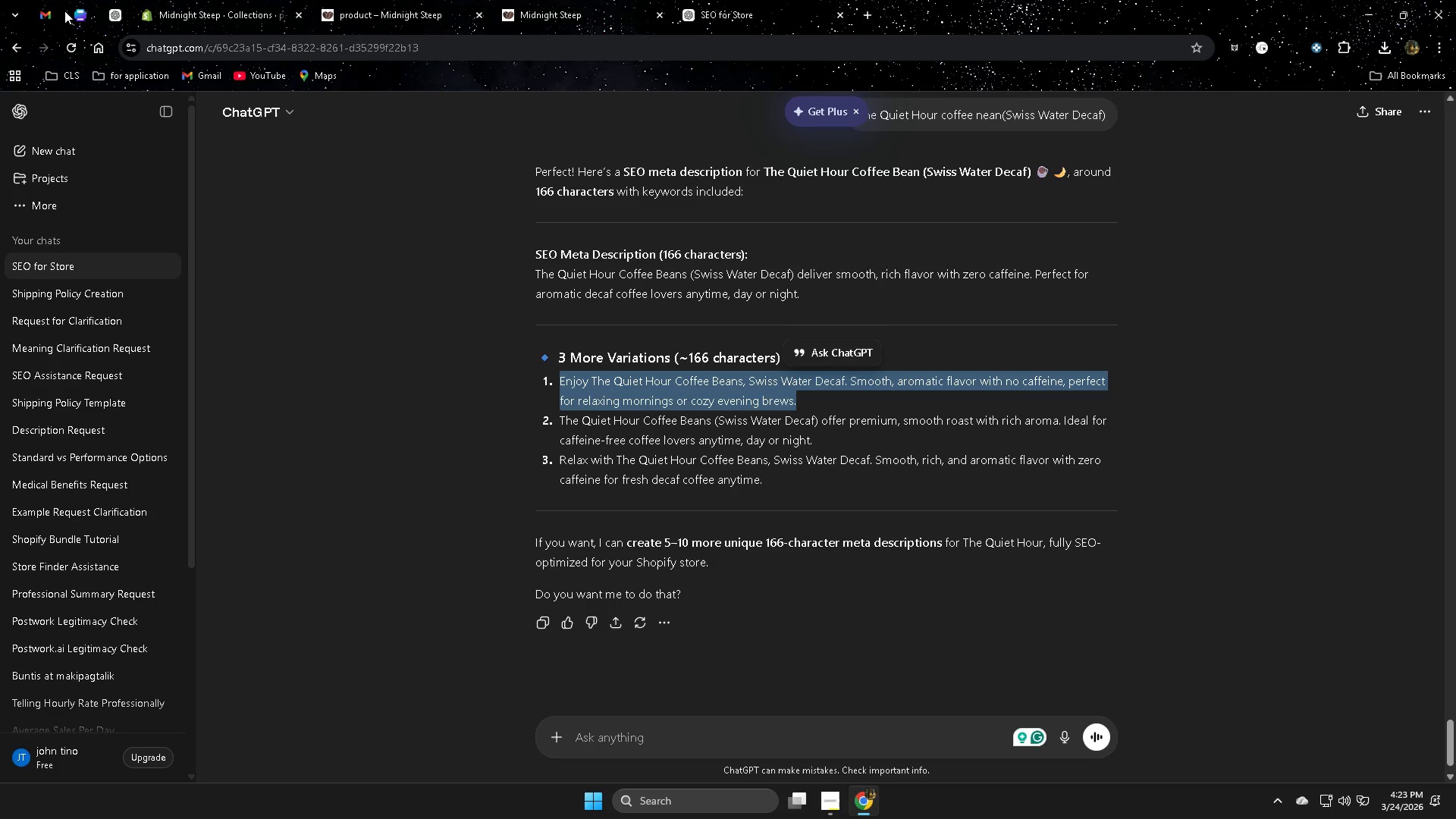 
left_click([178, 14])
 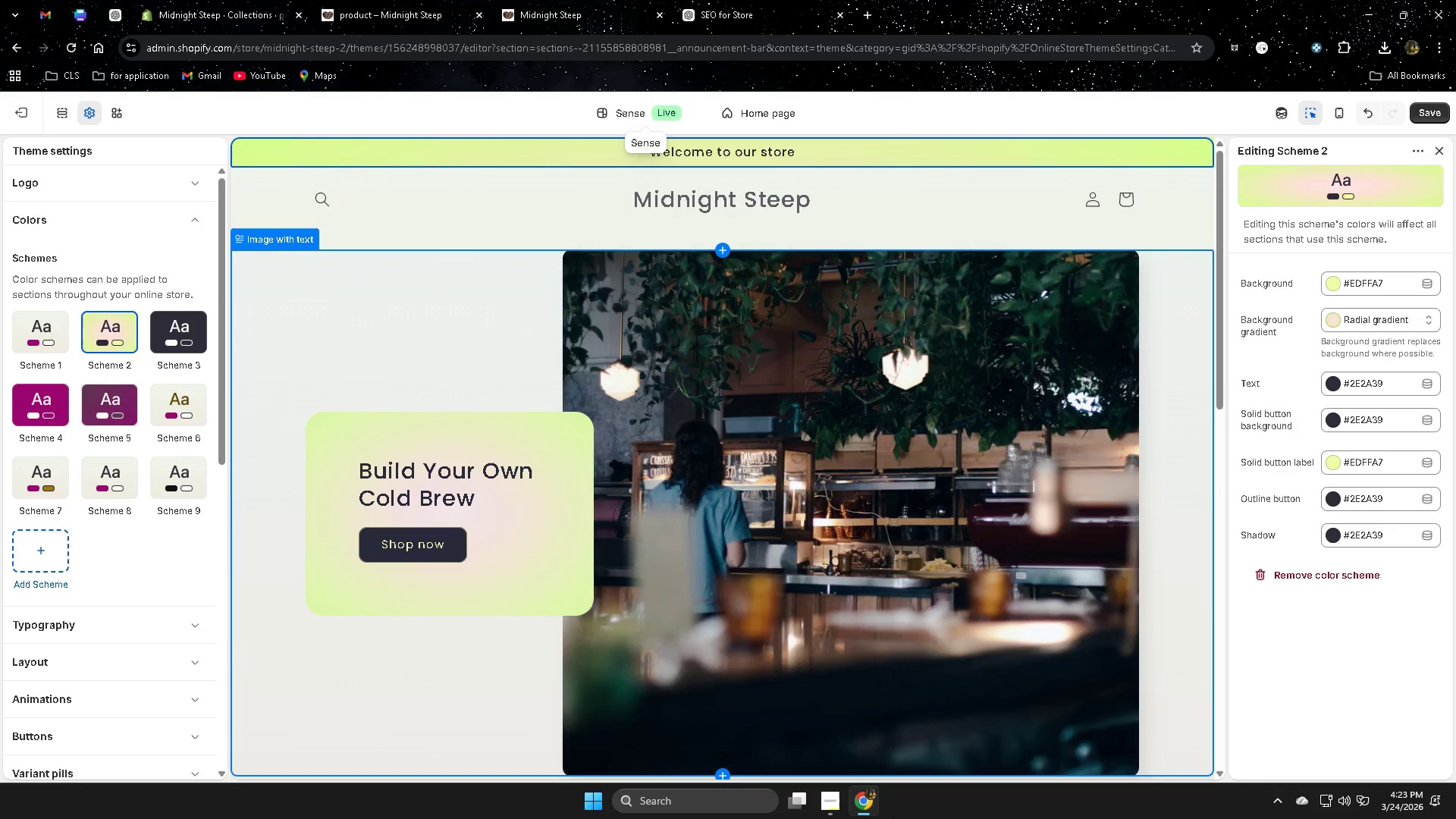 
left_click([837, 805])